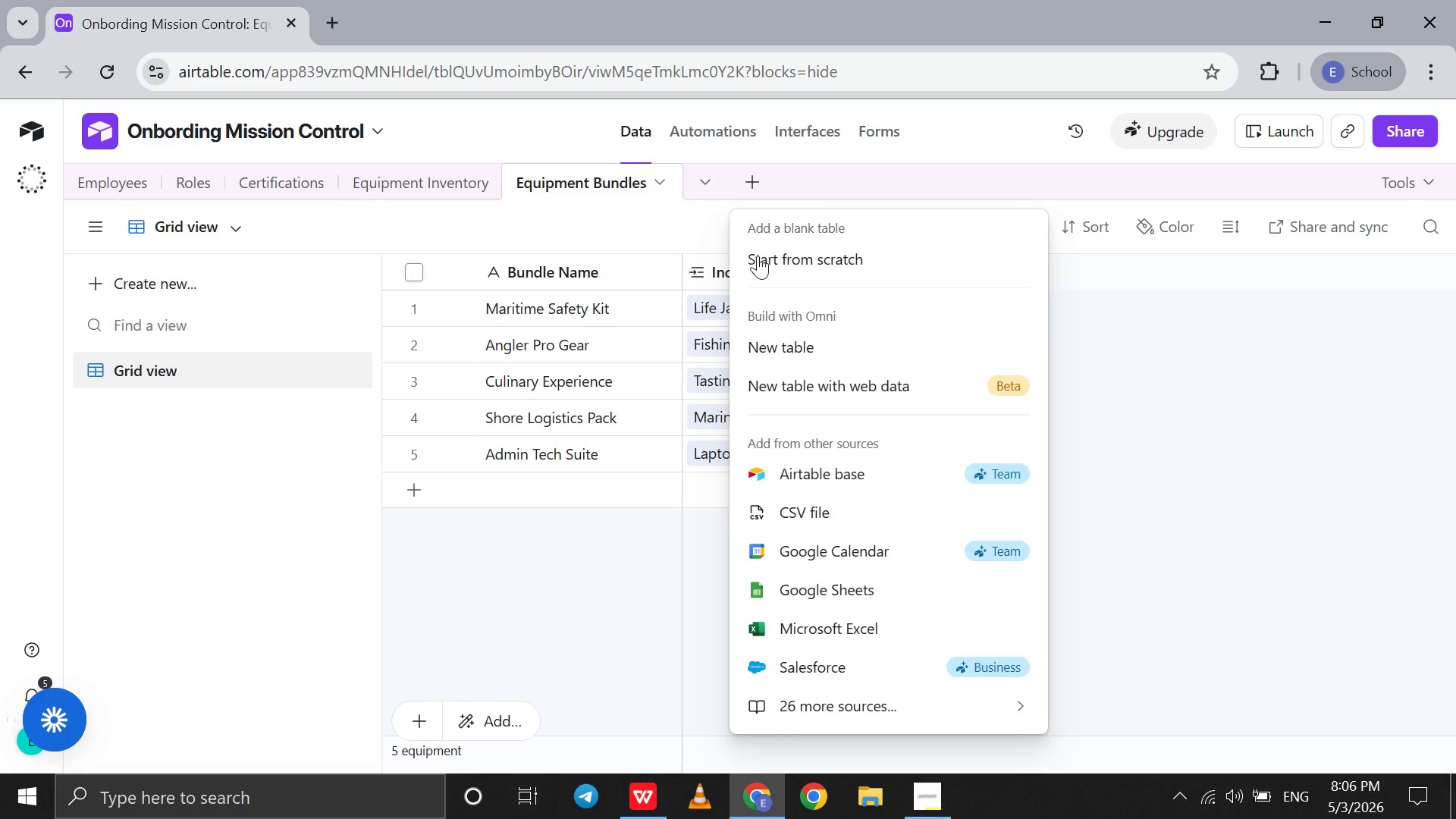 
left_click([758, 260])
 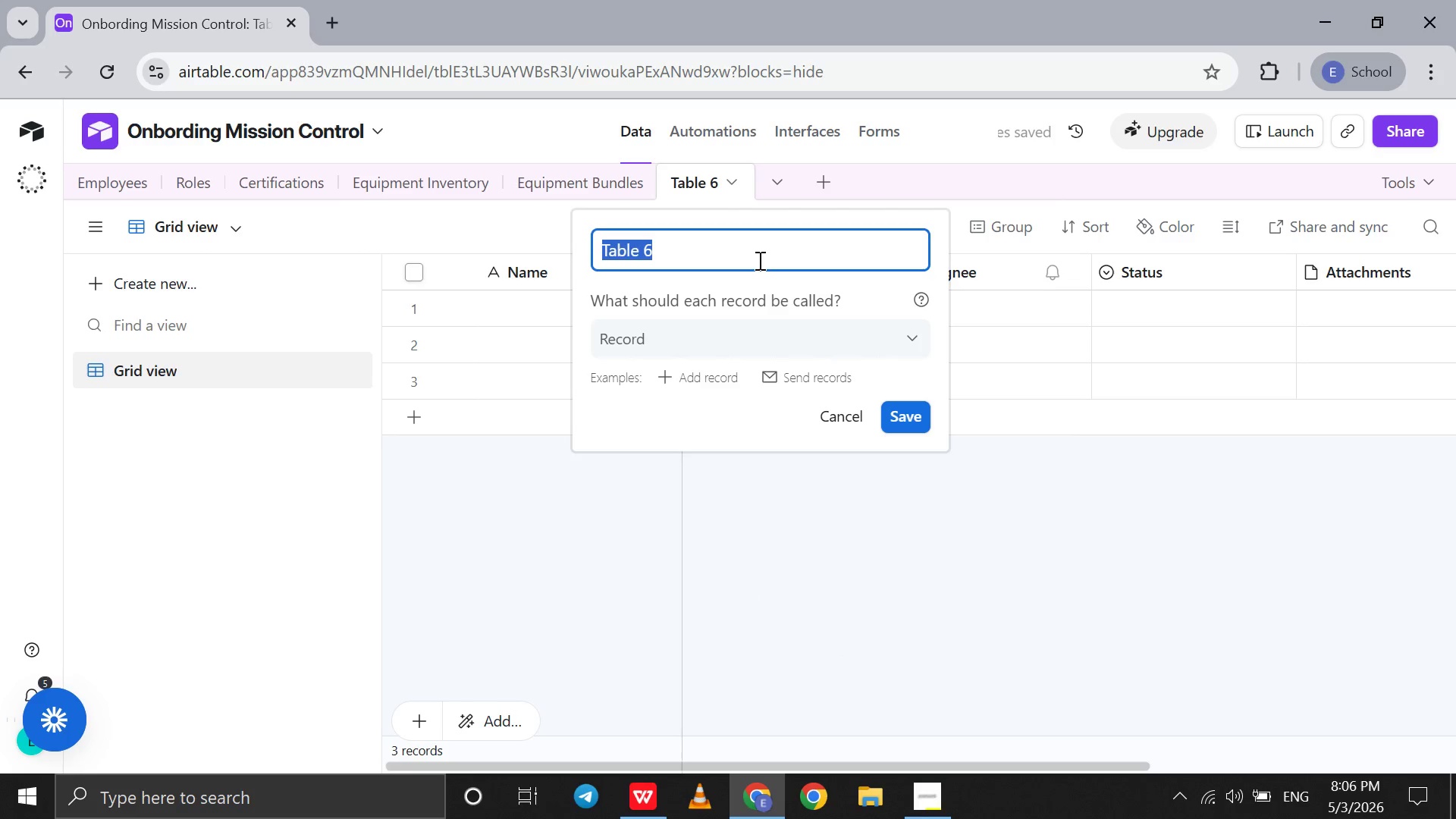 
type(Capitain Onboarding Ts)
key(Backspace)
type(asks)
 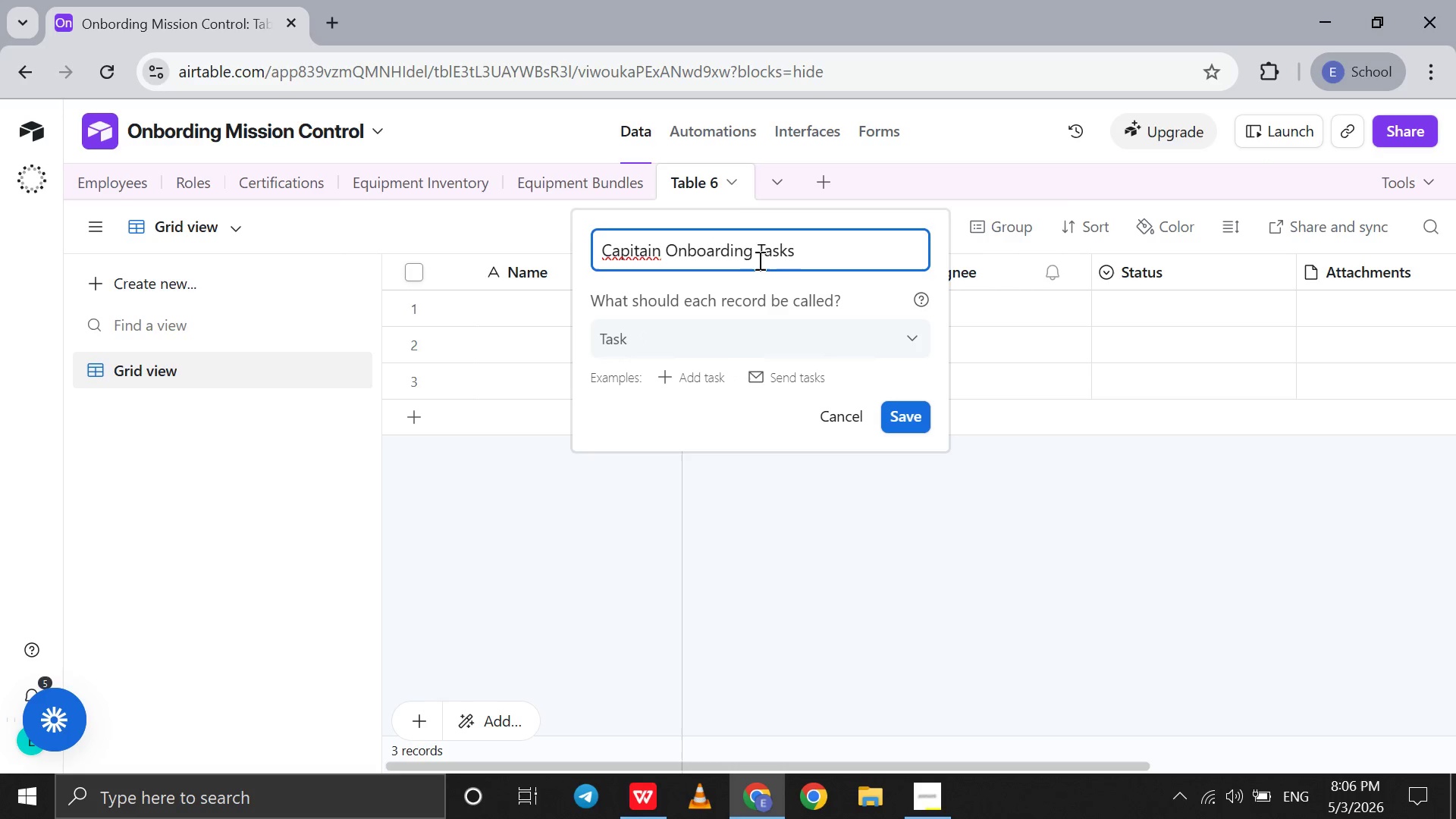 
left_click([634, 253])
 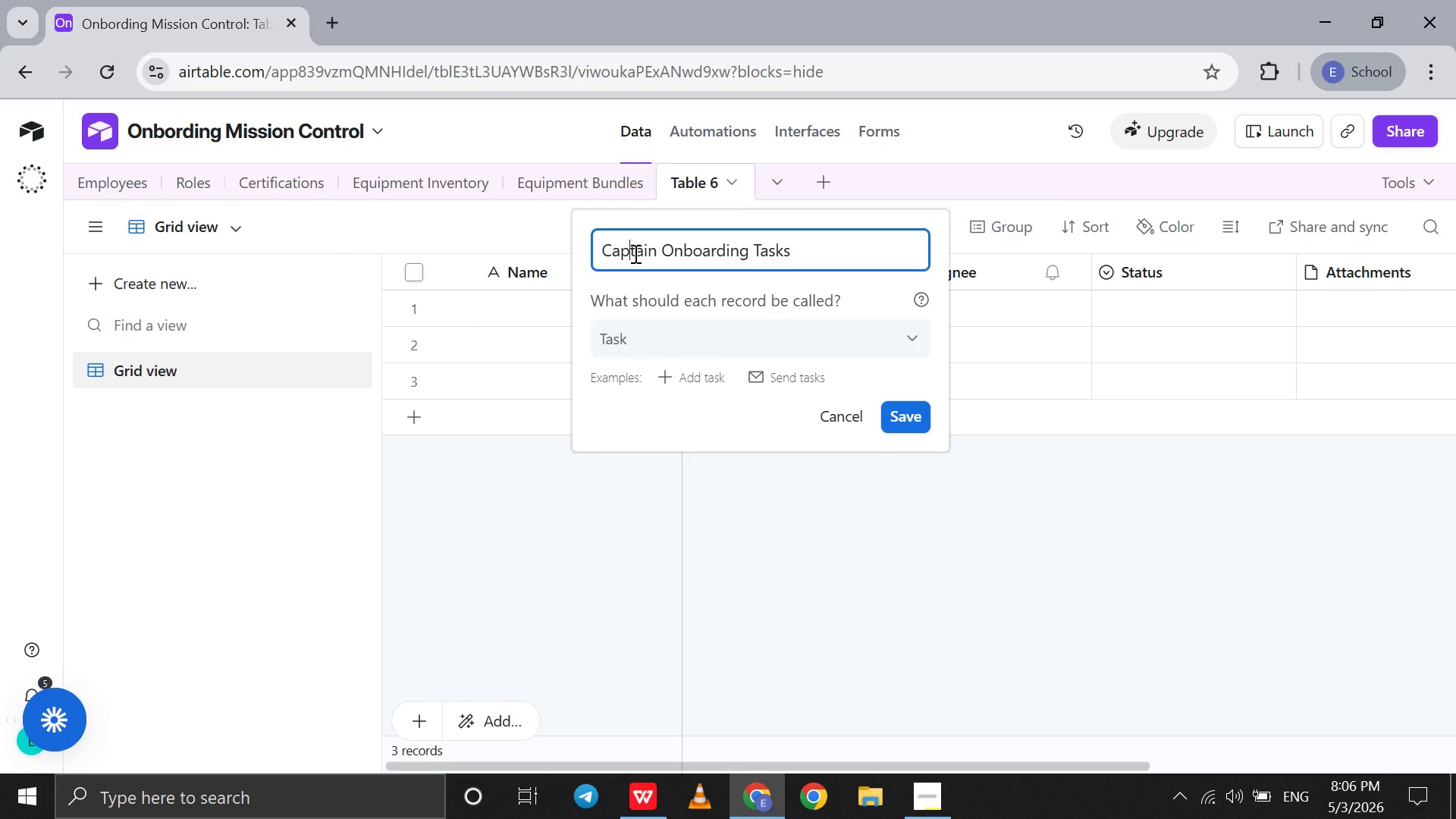 
key(Backspace)
 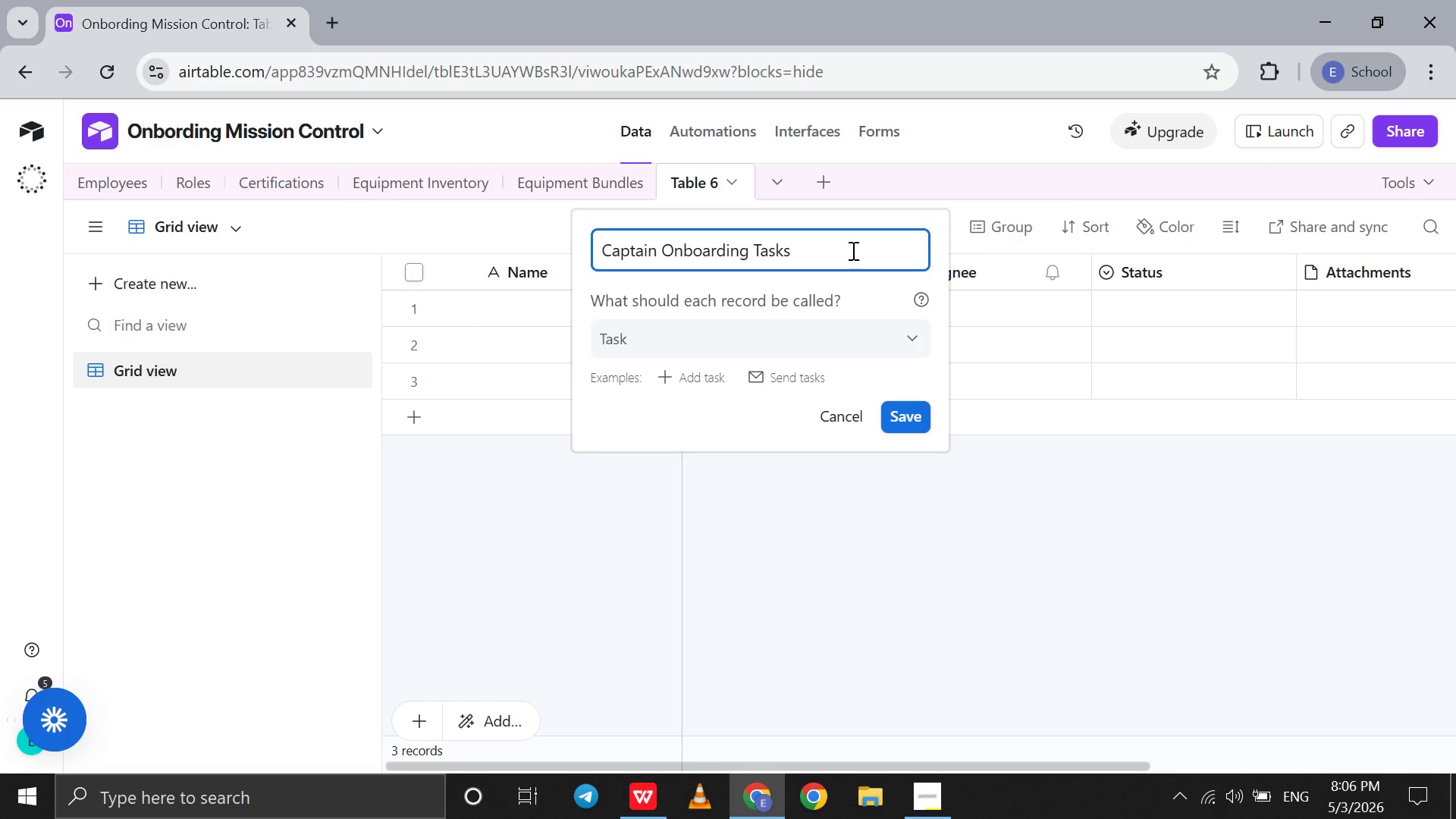 
left_click([852, 250])
 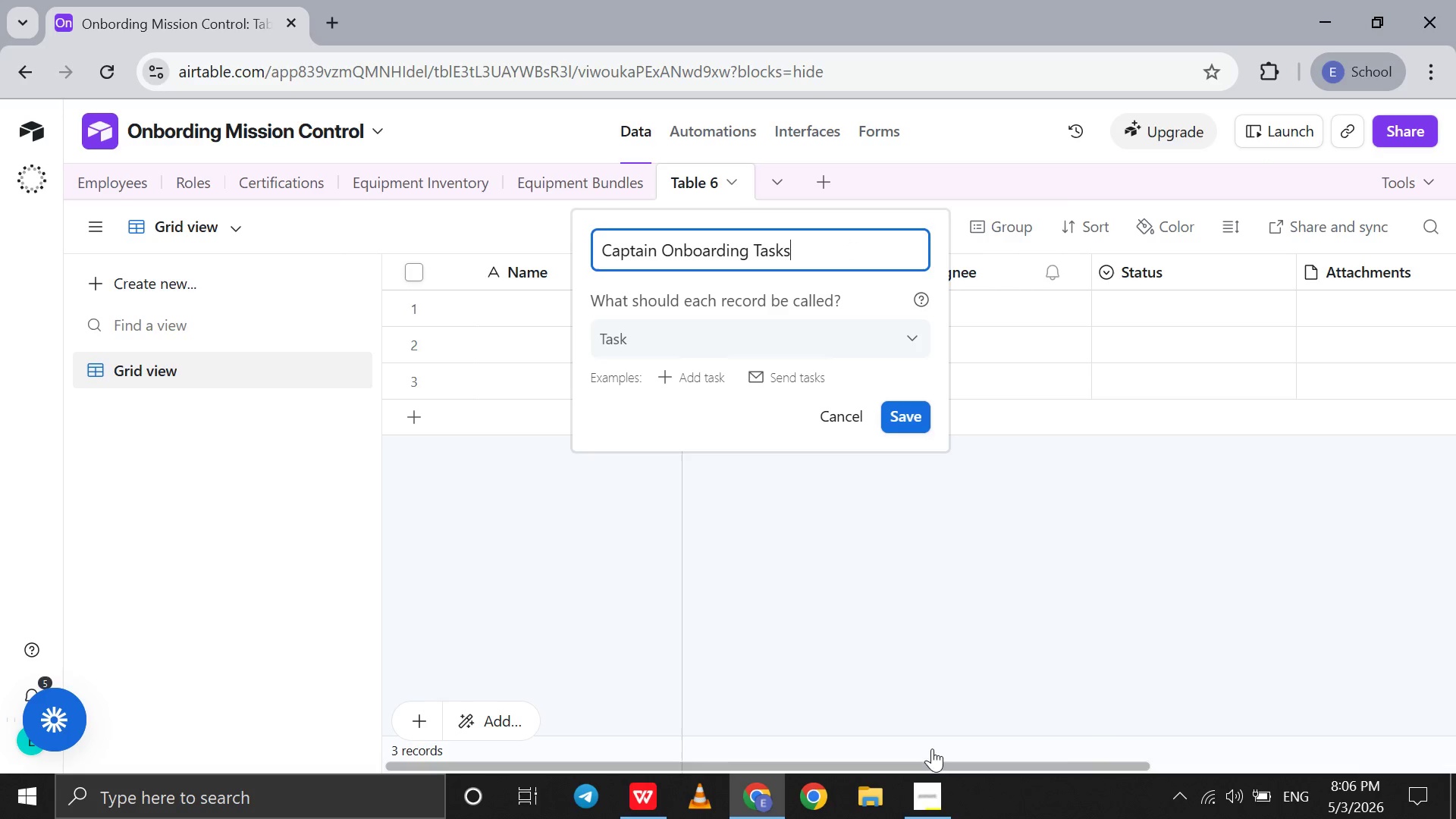 
left_click([927, 776])